 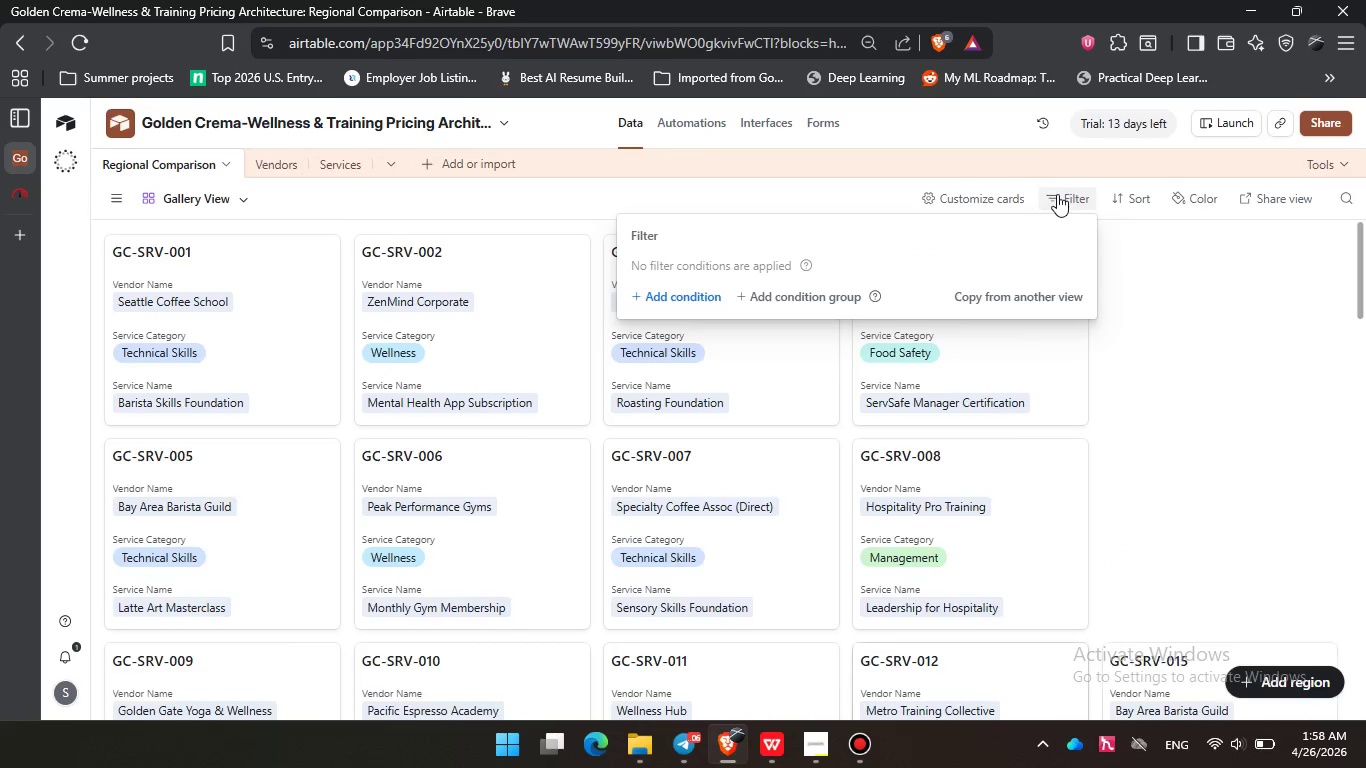 
left_click([701, 335])
 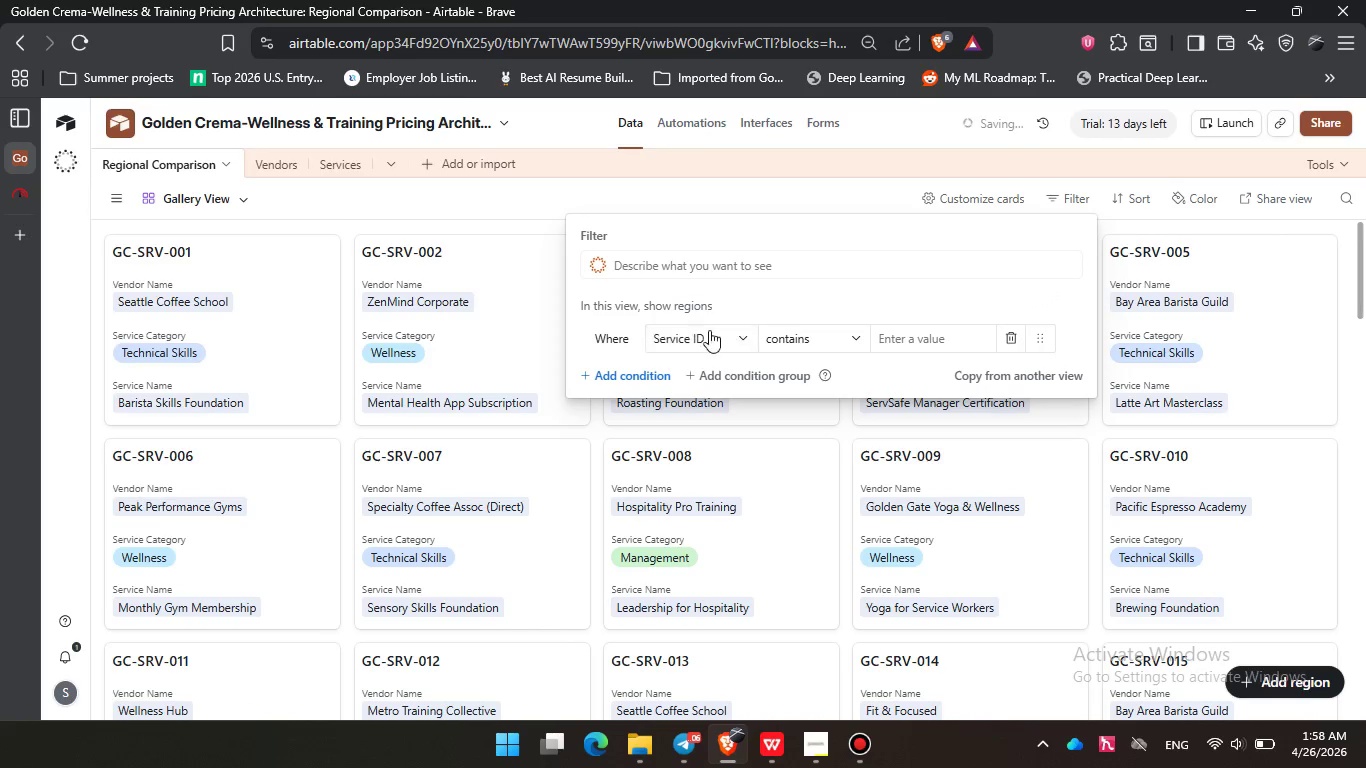 
left_click([698, 336])
 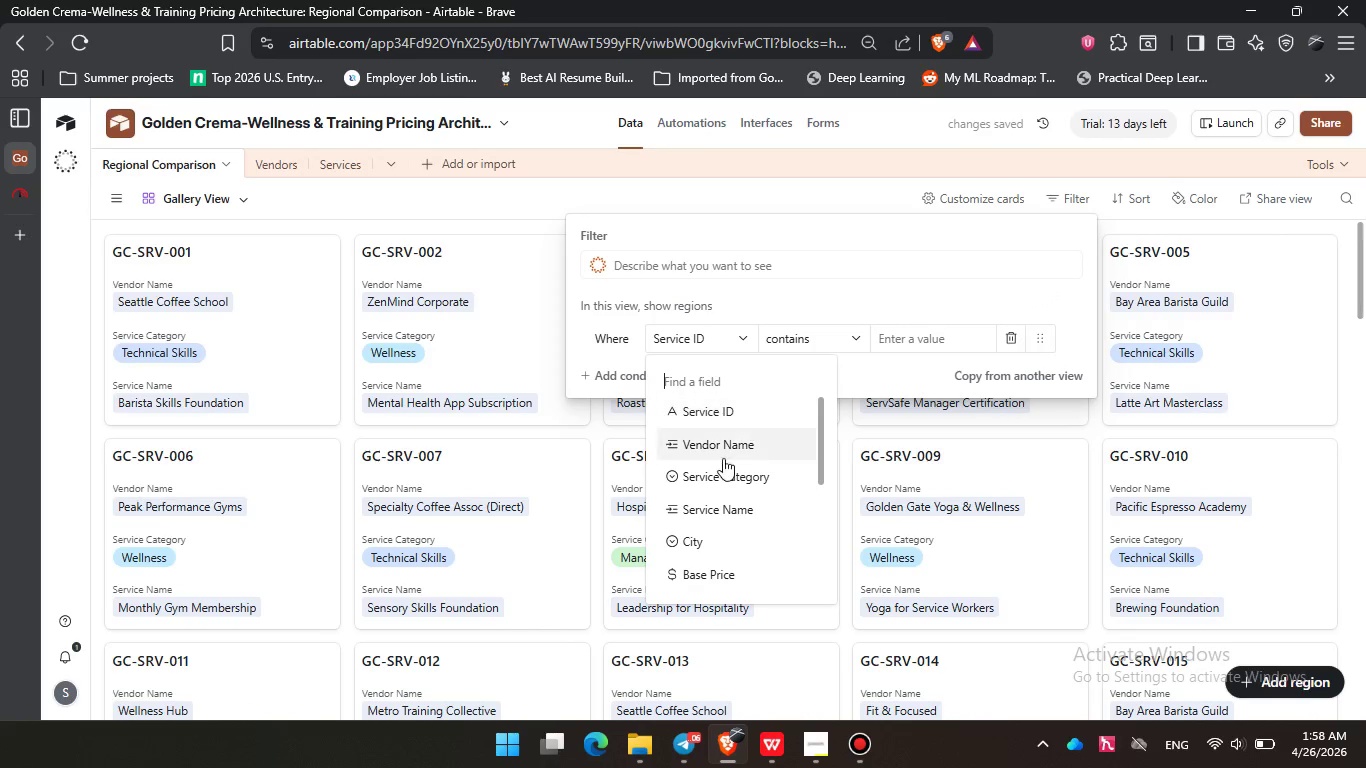 
scroll: coordinate [742, 541], scroll_direction: down, amount: 4.0
 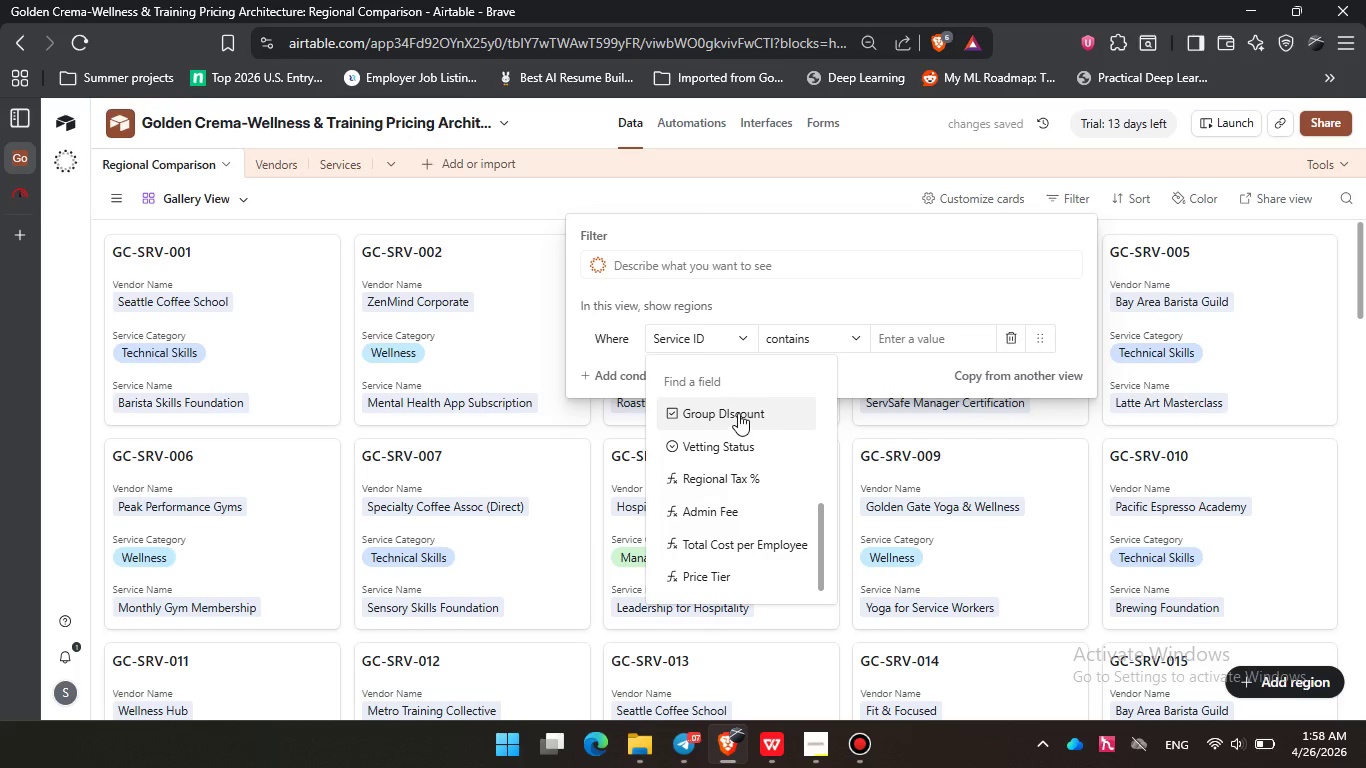 
scroll: coordinate [738, 416], scroll_direction: up, amount: 1.0
 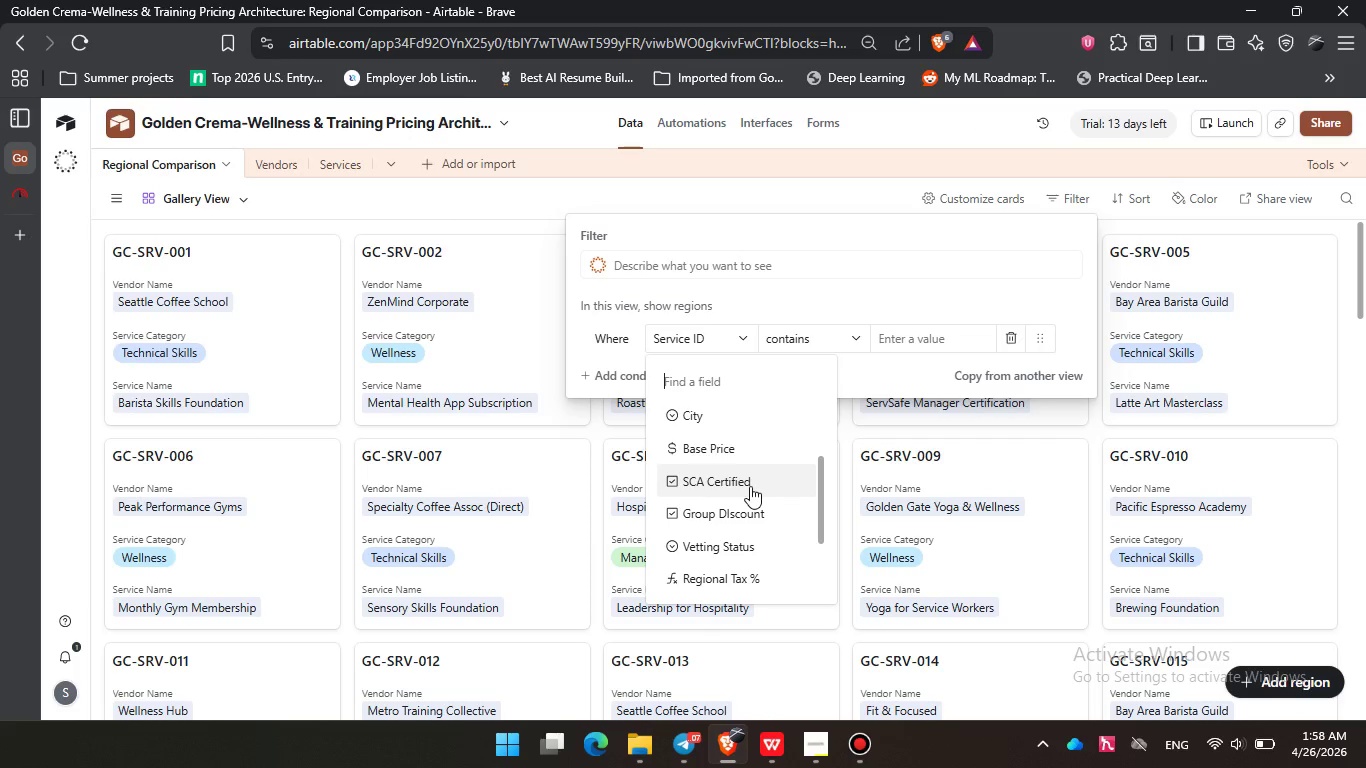 
left_click([750, 486])
 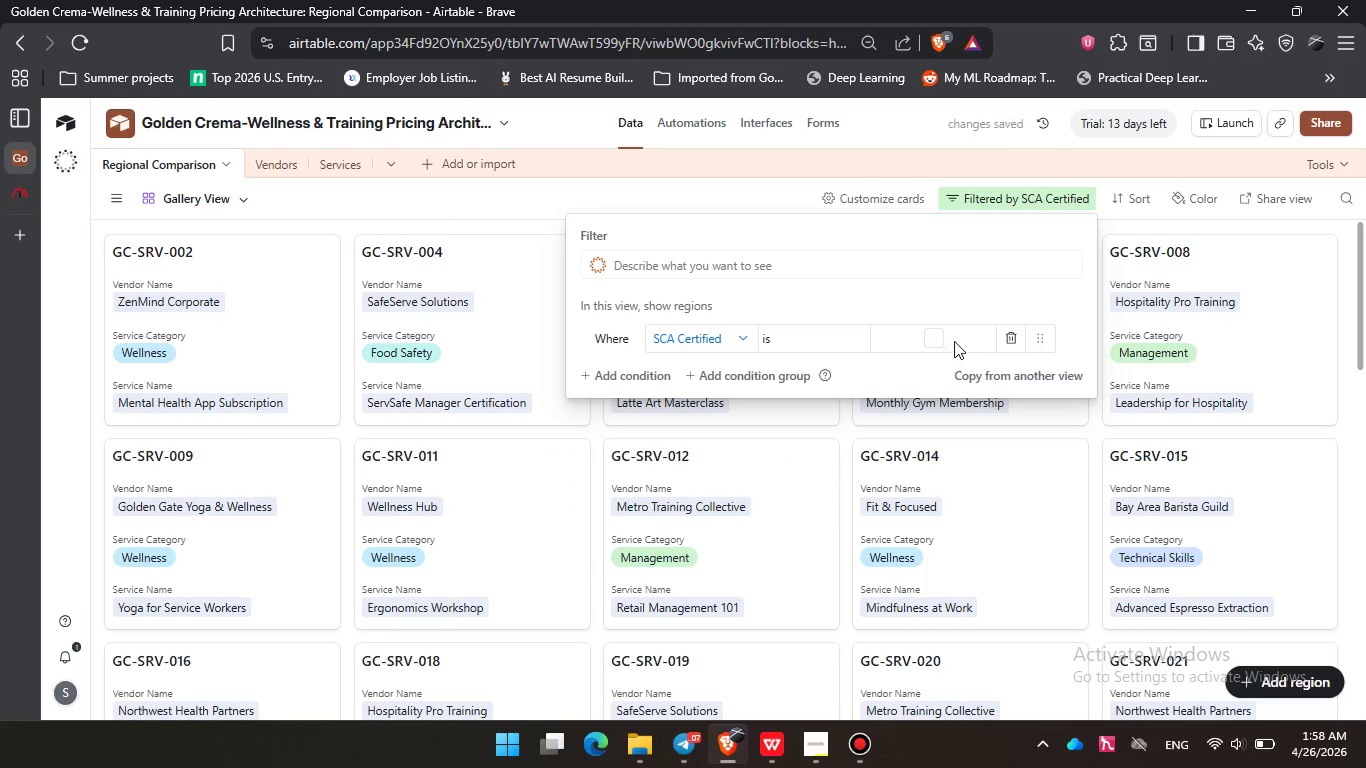 
left_click([931, 342])
 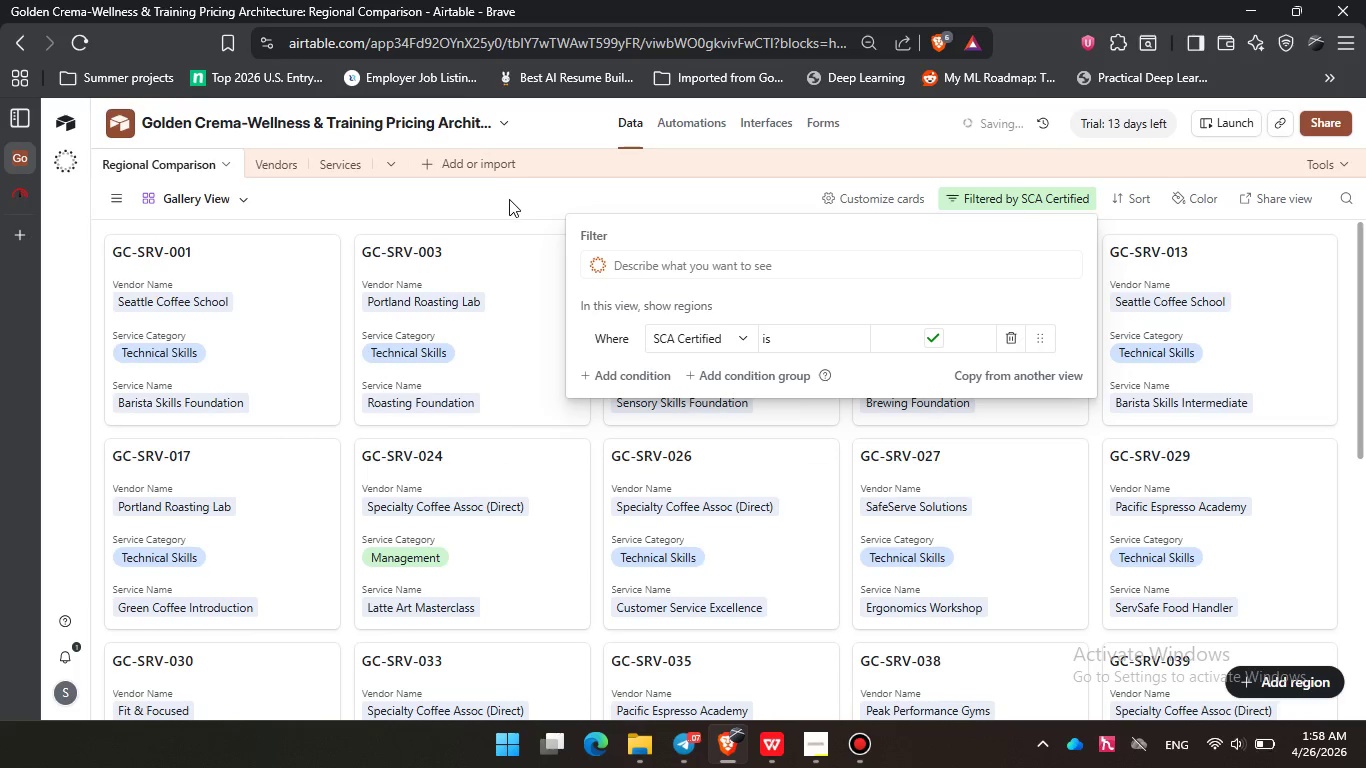 
left_click([504, 200])
 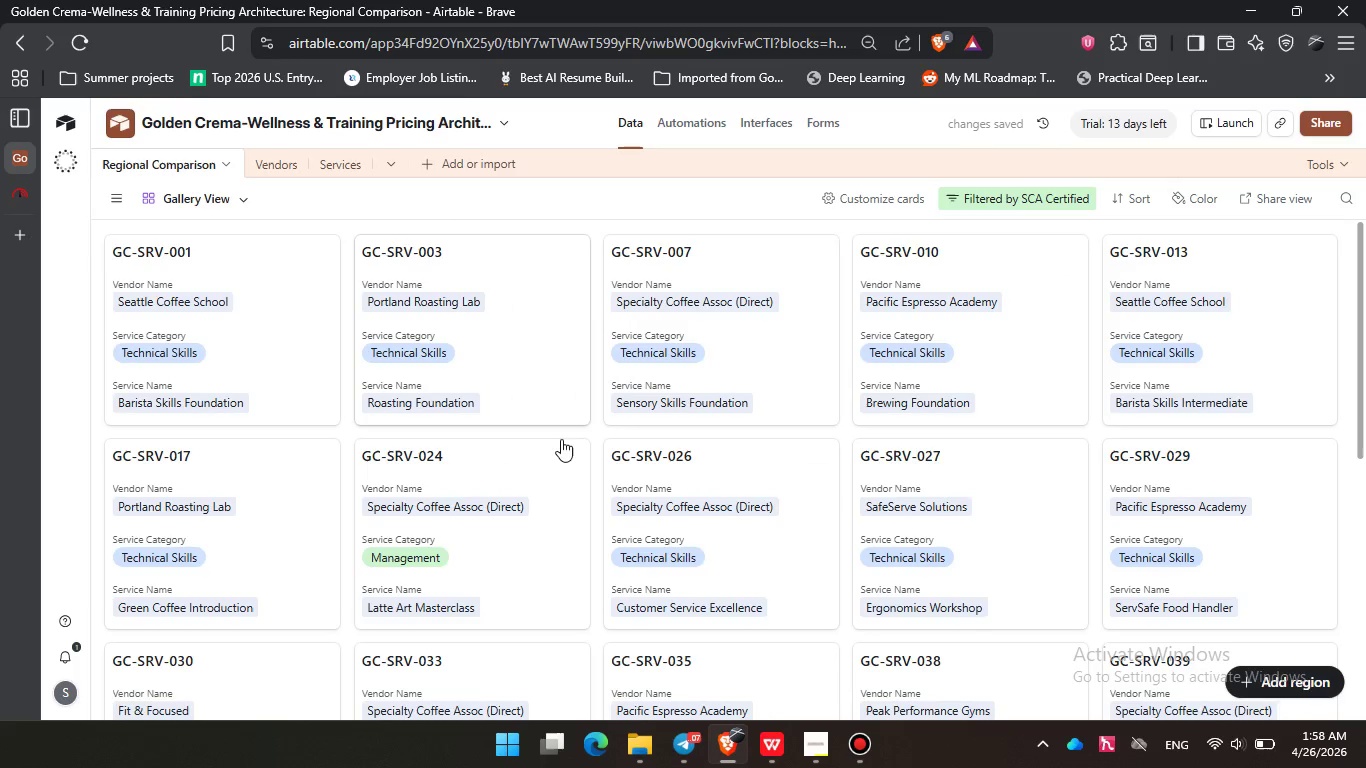 
scroll: coordinate [560, 430], scroll_direction: up, amount: 2.0
 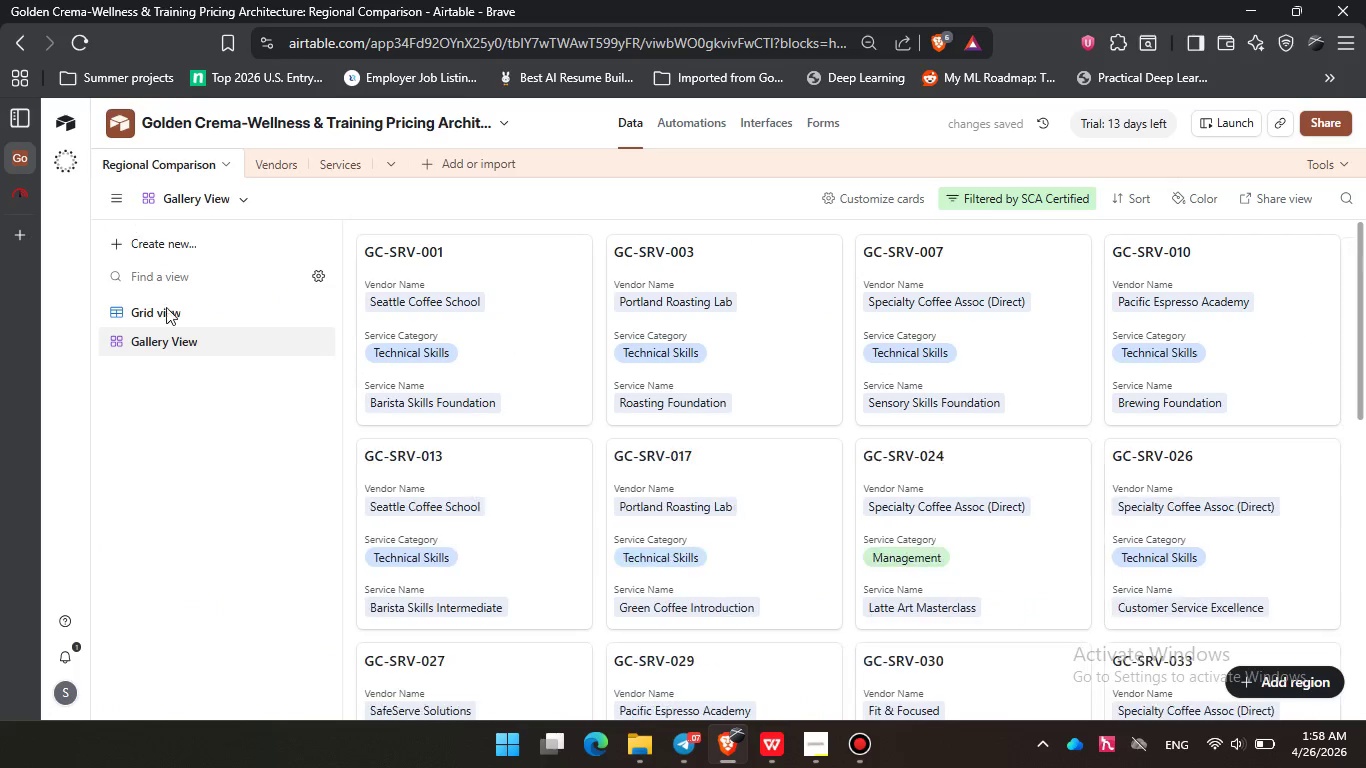 
left_click([177, 414])
 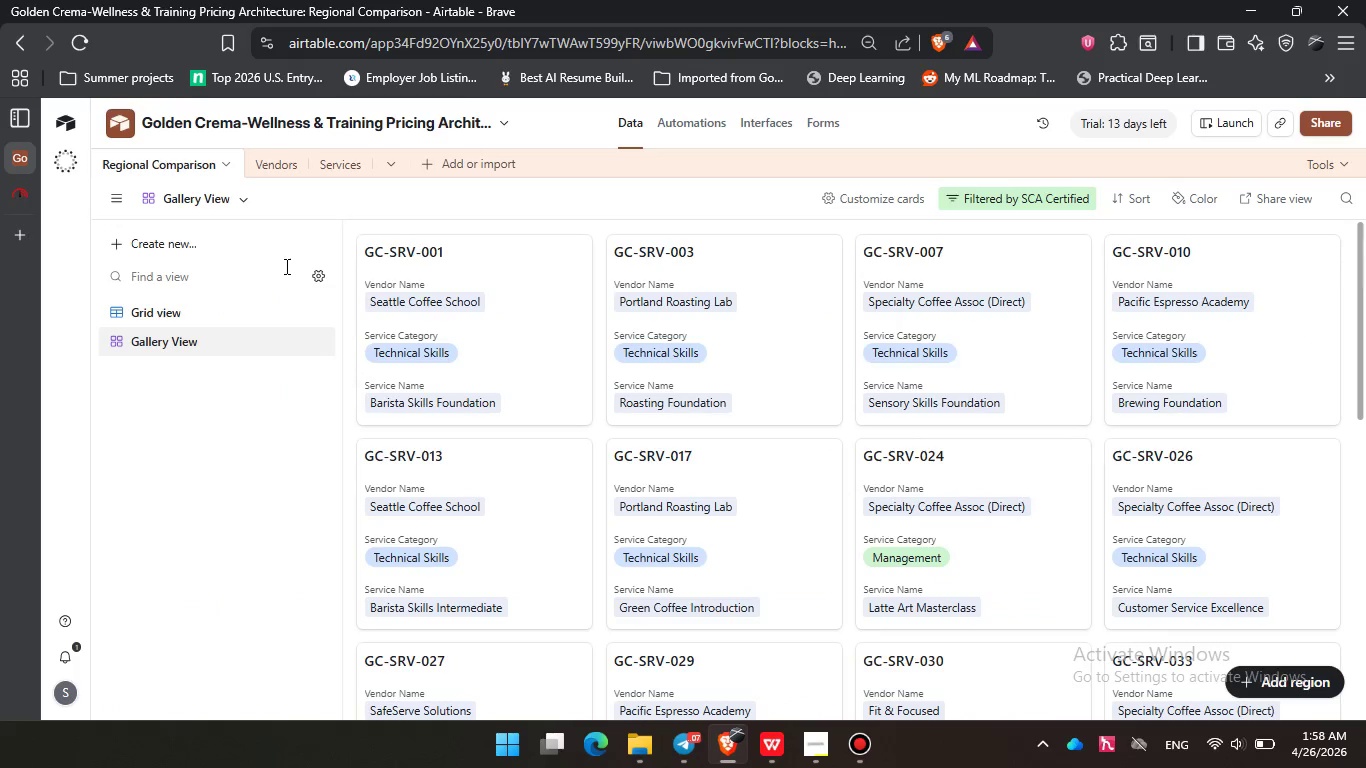 
left_click([206, 247])
 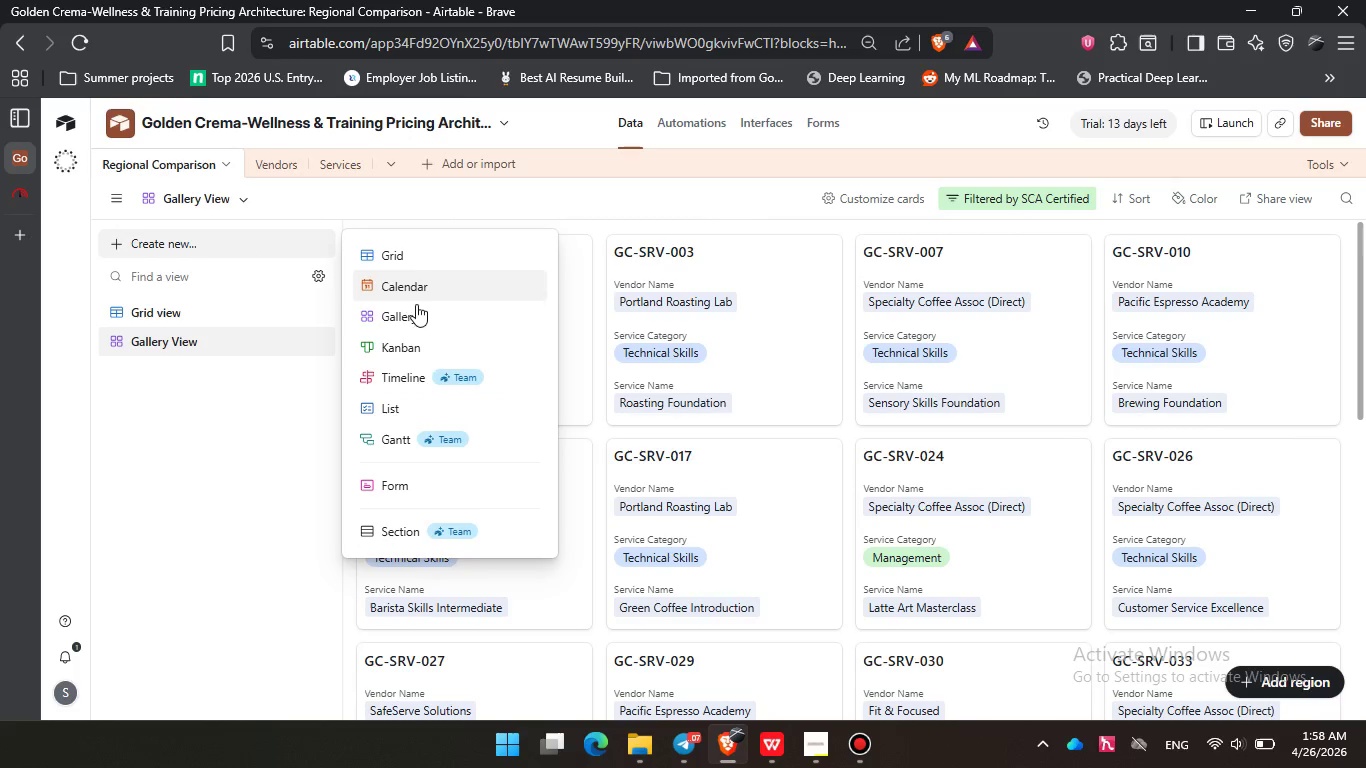 
left_click([417, 340])
 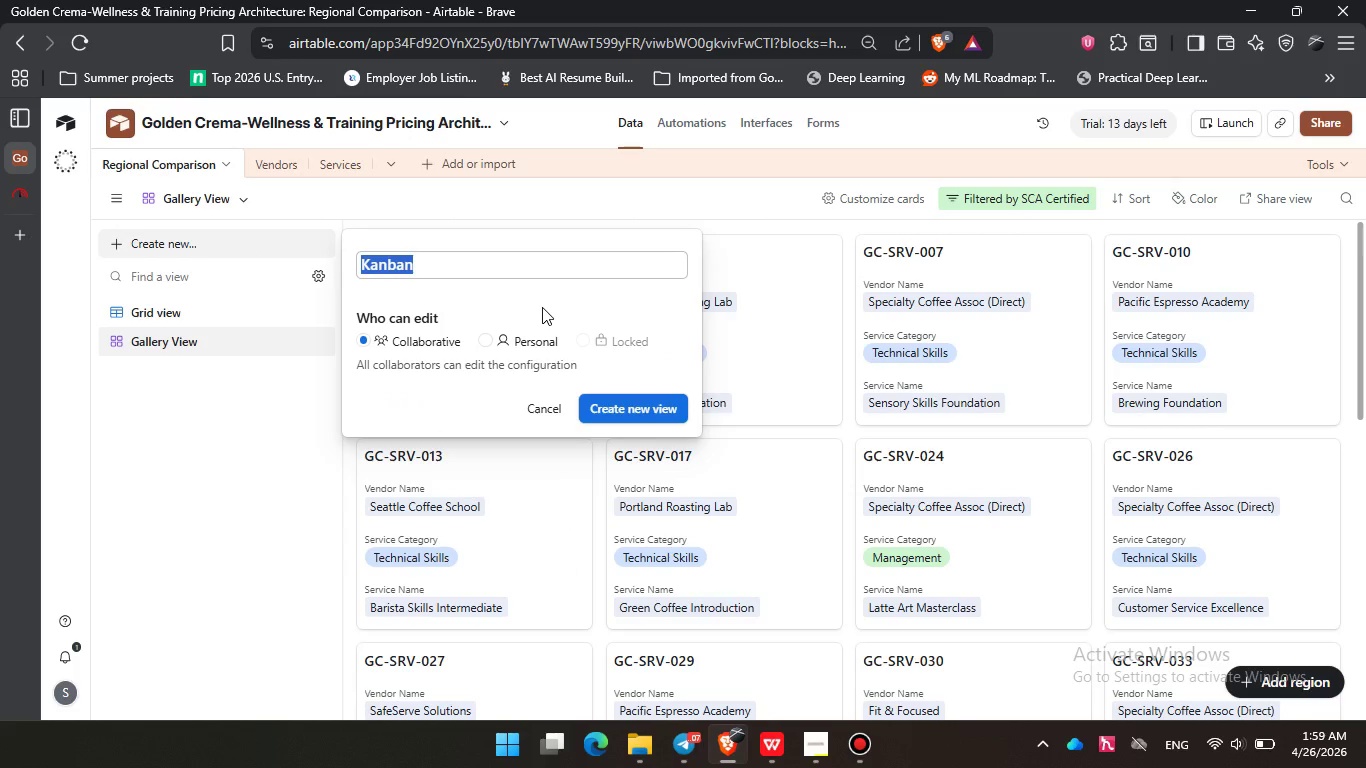 
left_click([437, 255])
 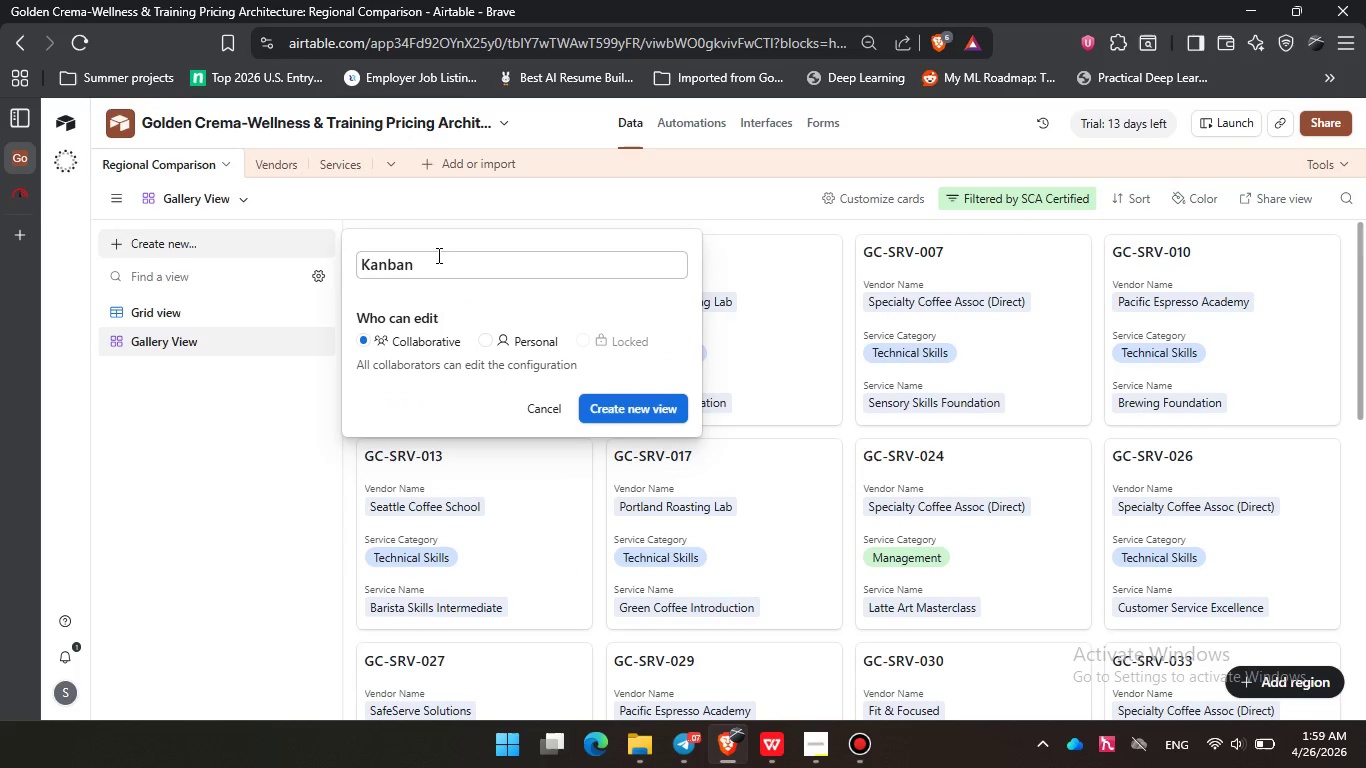 
type( View)
 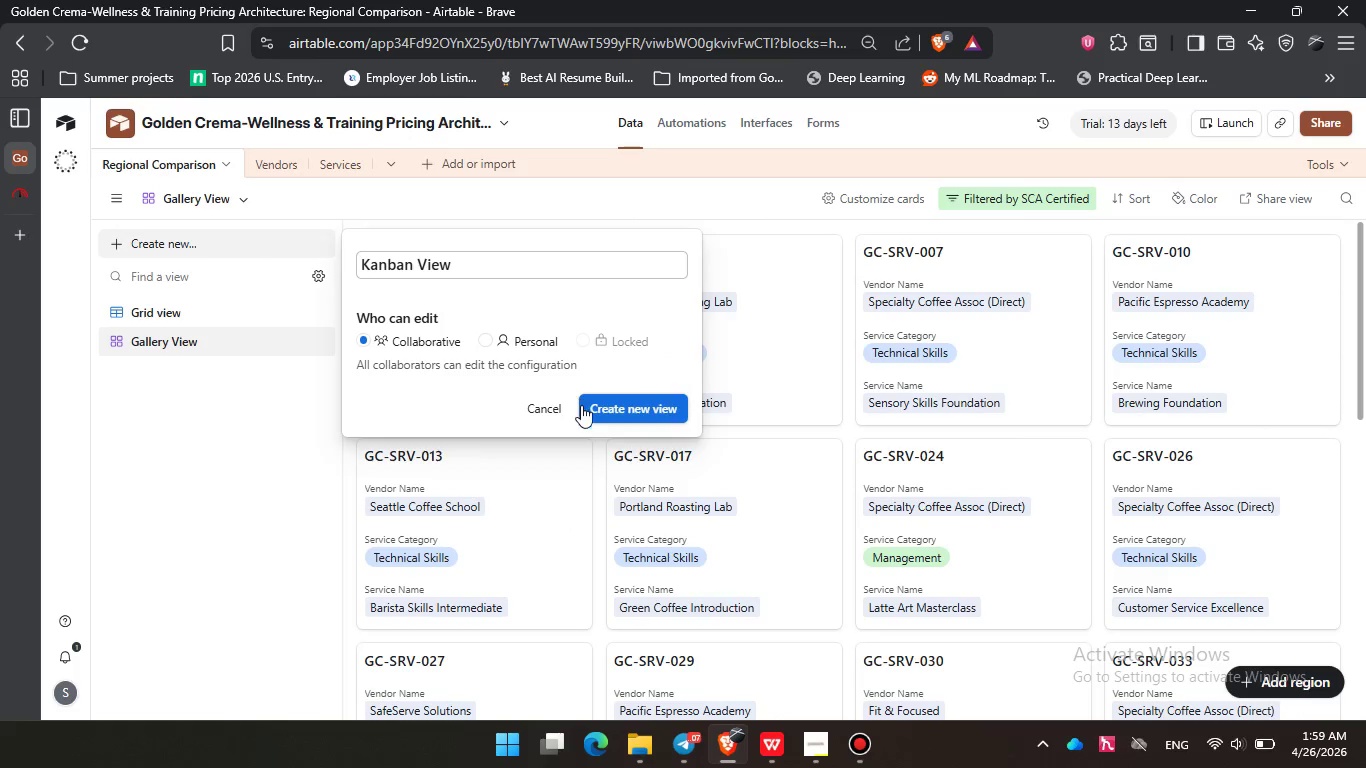 
left_click([620, 396])
 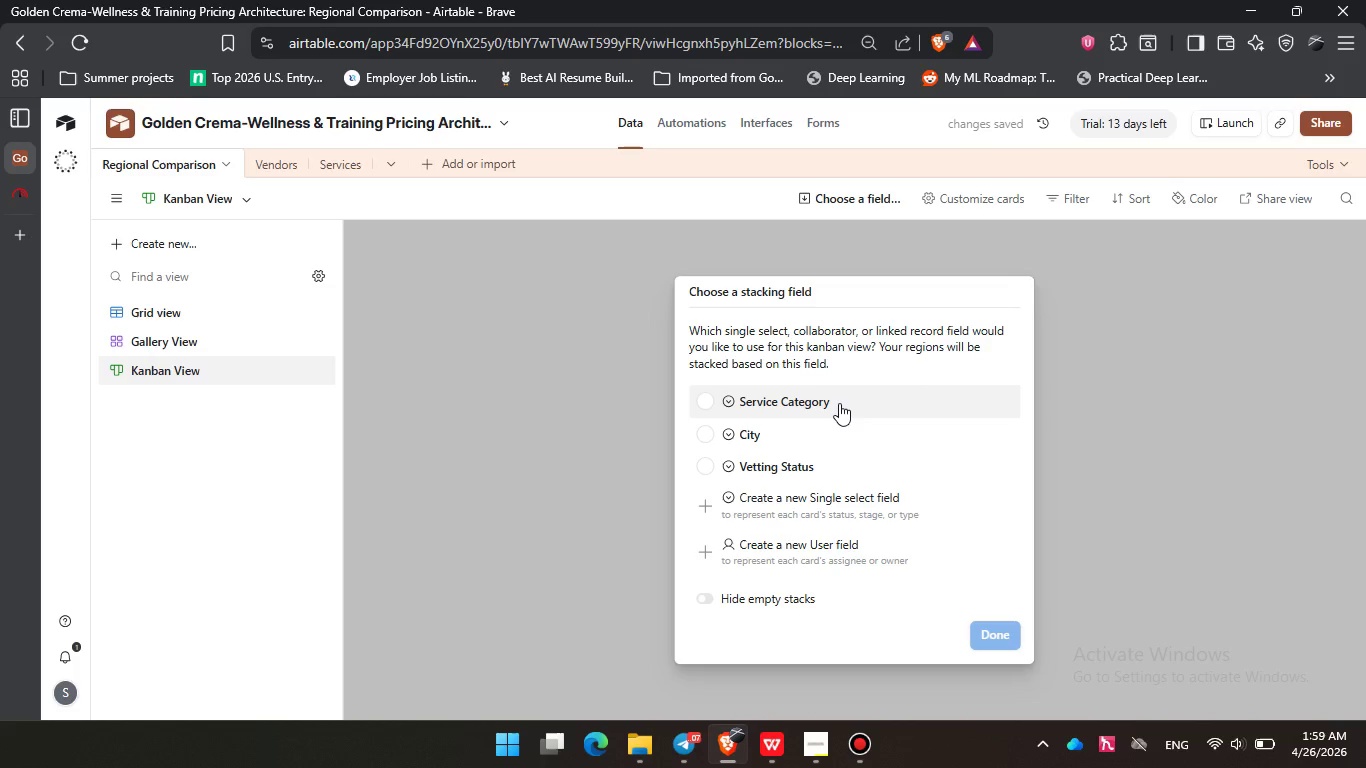 
left_click([841, 468])
 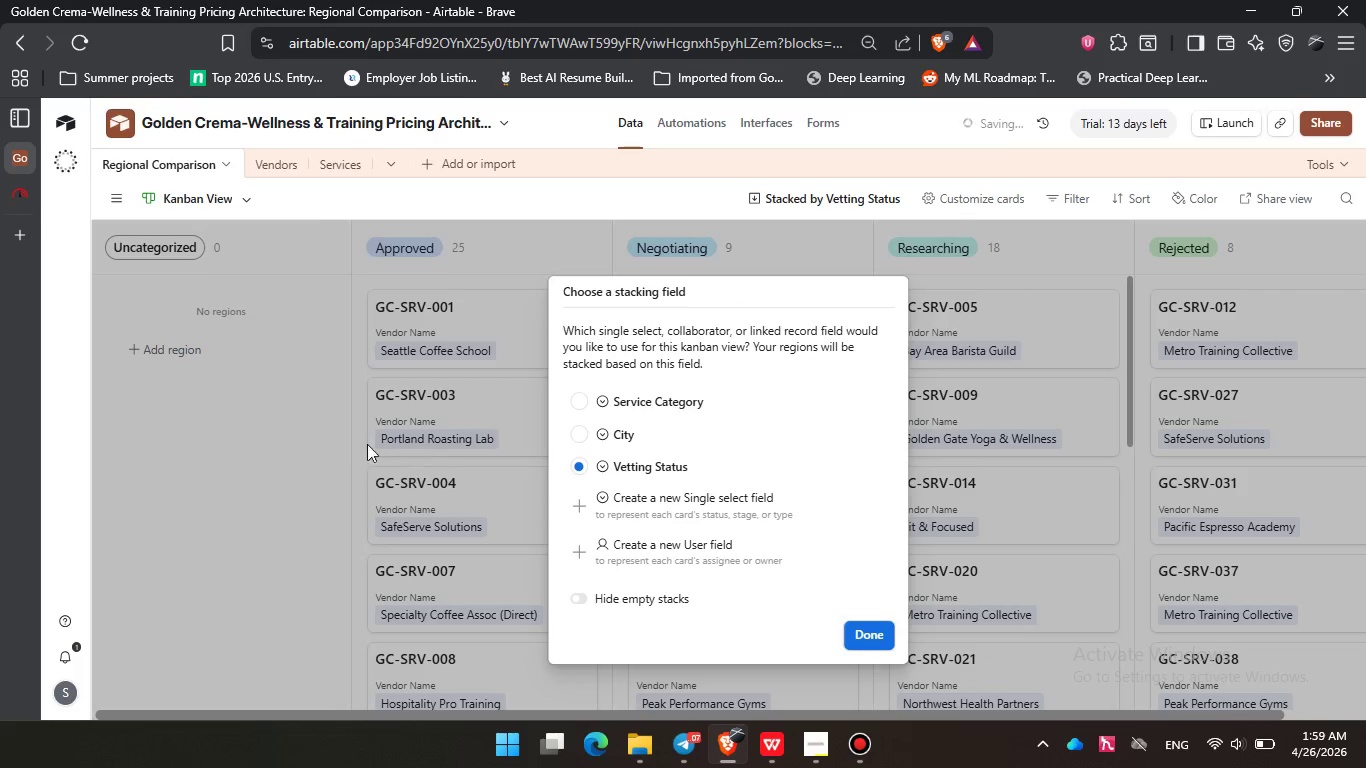 
left_click([336, 449])
 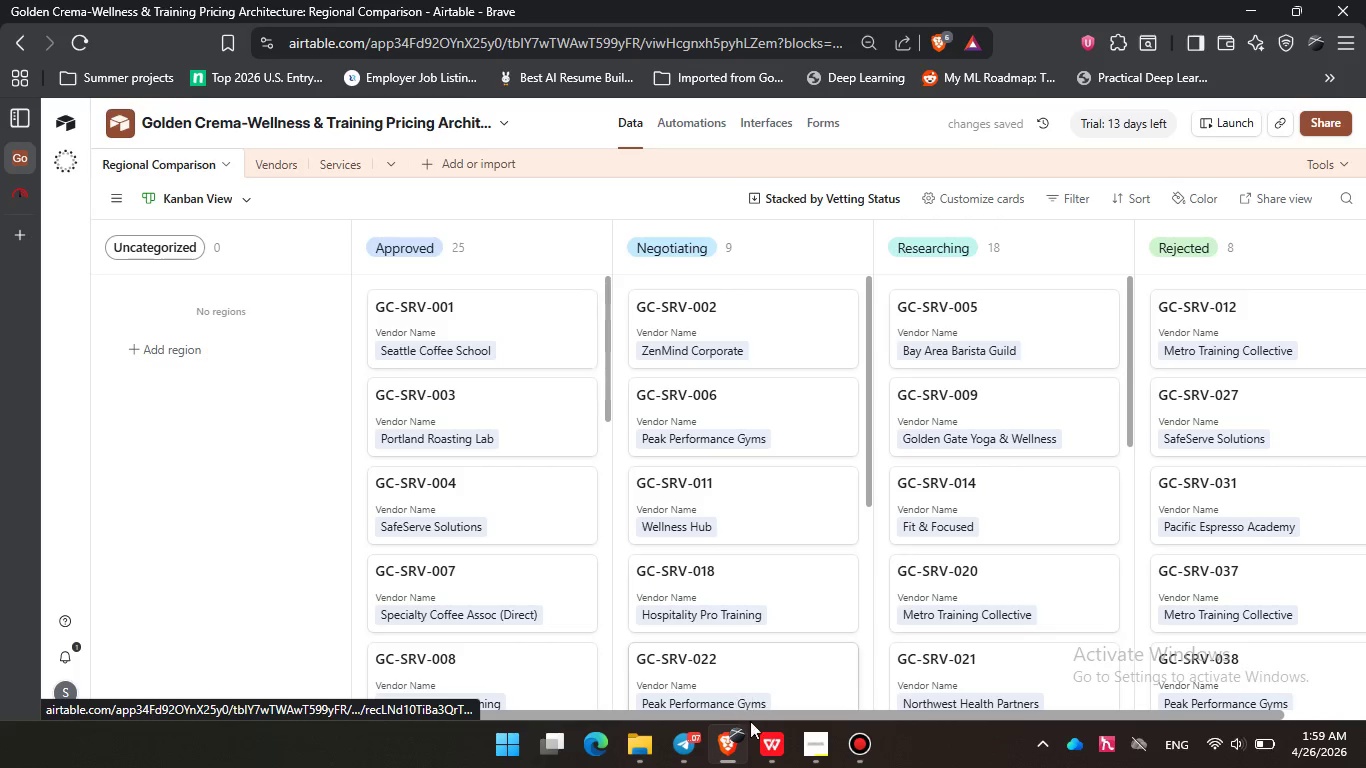 
left_click([821, 746])